 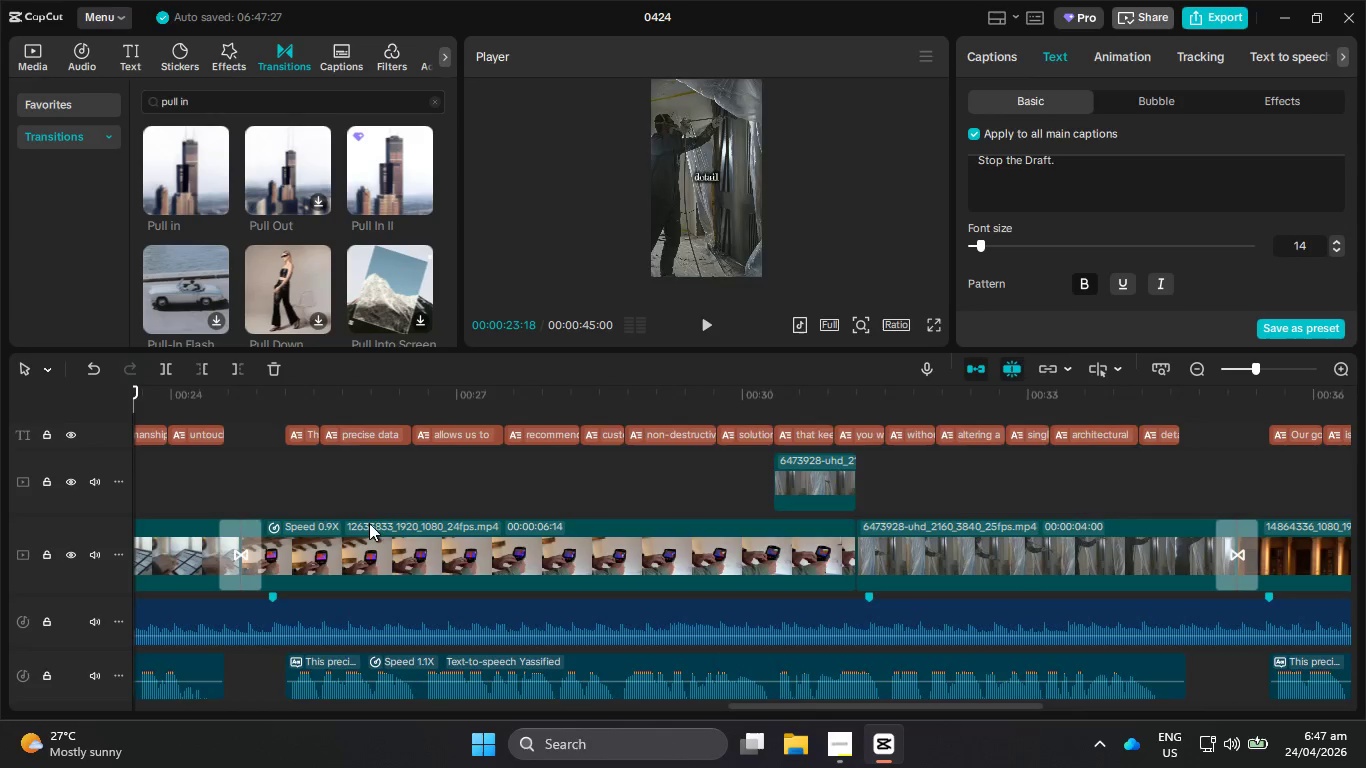 
hold_key(key=ControlLeft, duration=0.67)
scroll: coordinate [492, 551], scroll_direction: down, amount: 12.0
 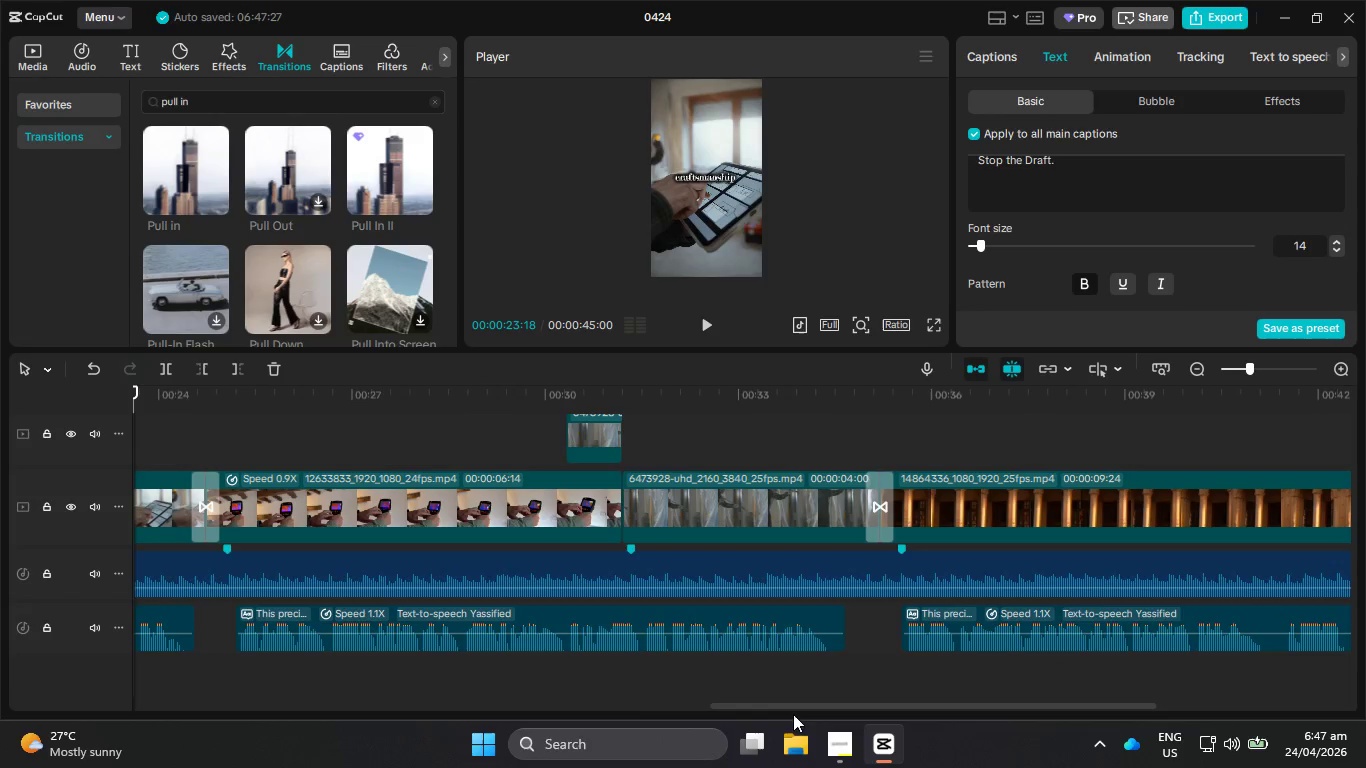 
left_click_drag(start_coordinate=[792, 705], to_coordinate=[127, 697])
 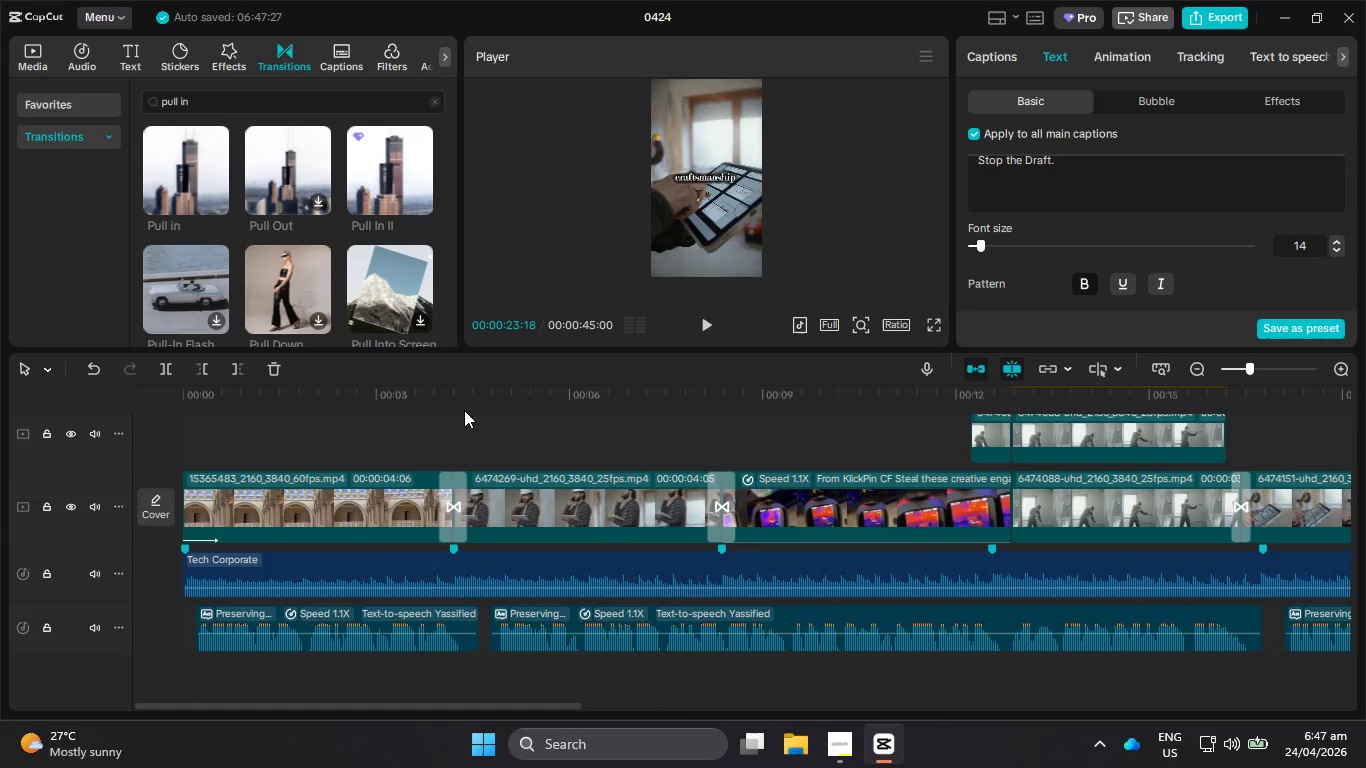 
left_click_drag(start_coordinate=[471, 394], to_coordinate=[442, 400])
 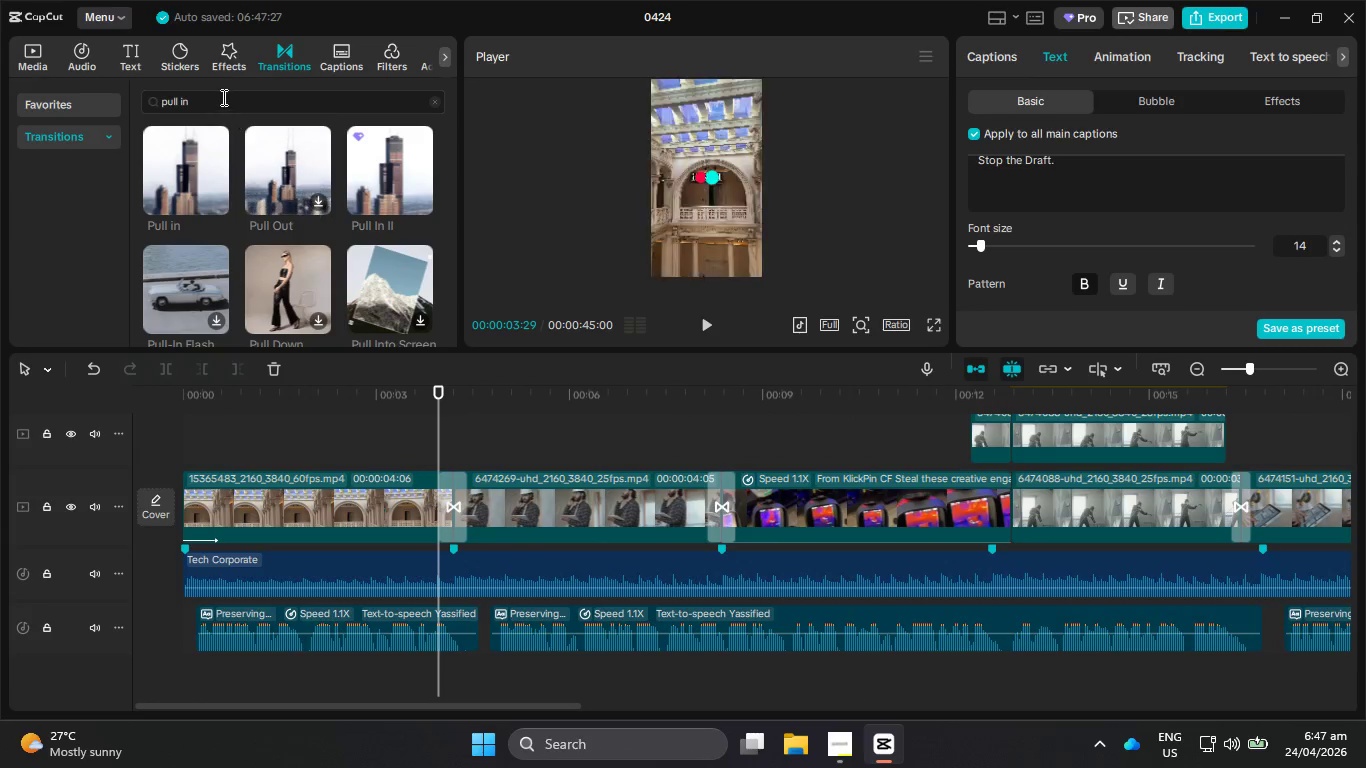 
left_click_drag(start_coordinate=[222, 97], to_coordinate=[161, 97])
 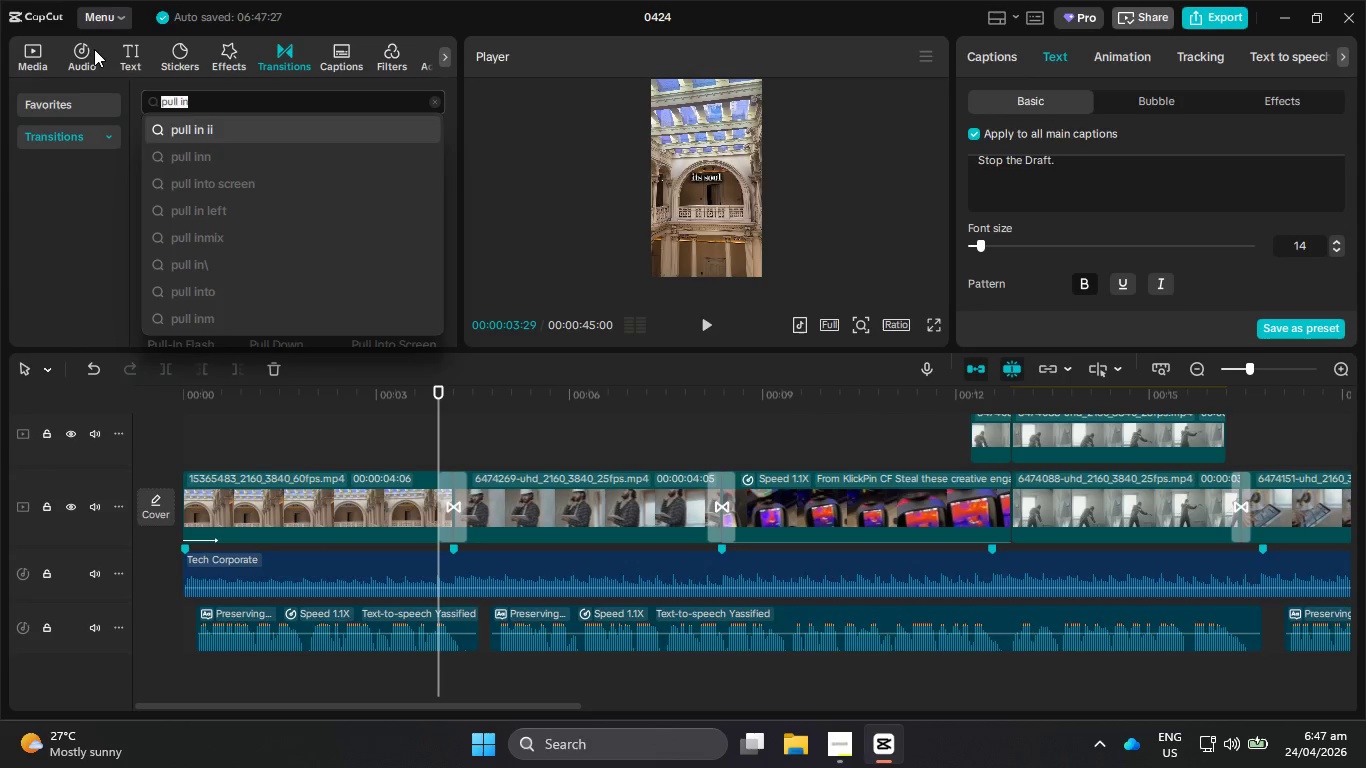 
left_click([93, 49])
 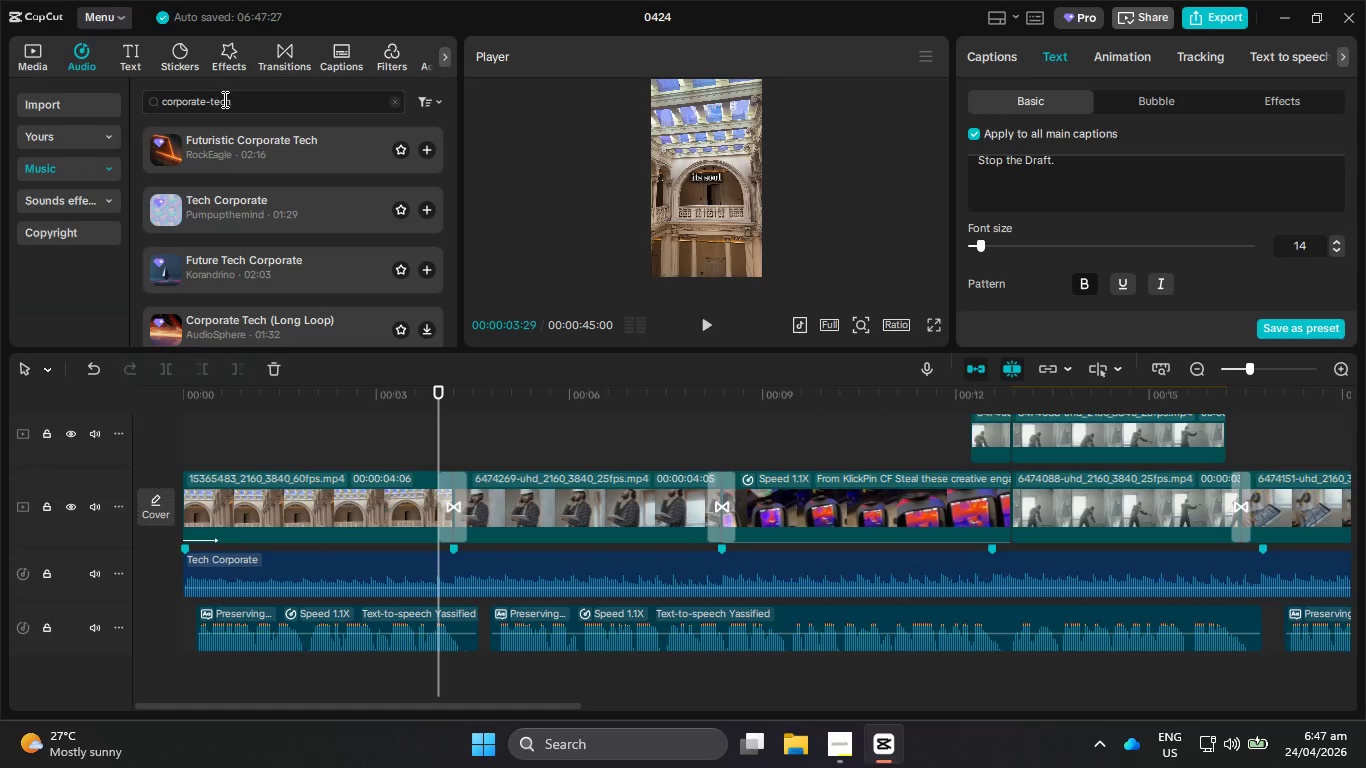 
left_click_drag(start_coordinate=[320, 99], to_coordinate=[162, 87])
 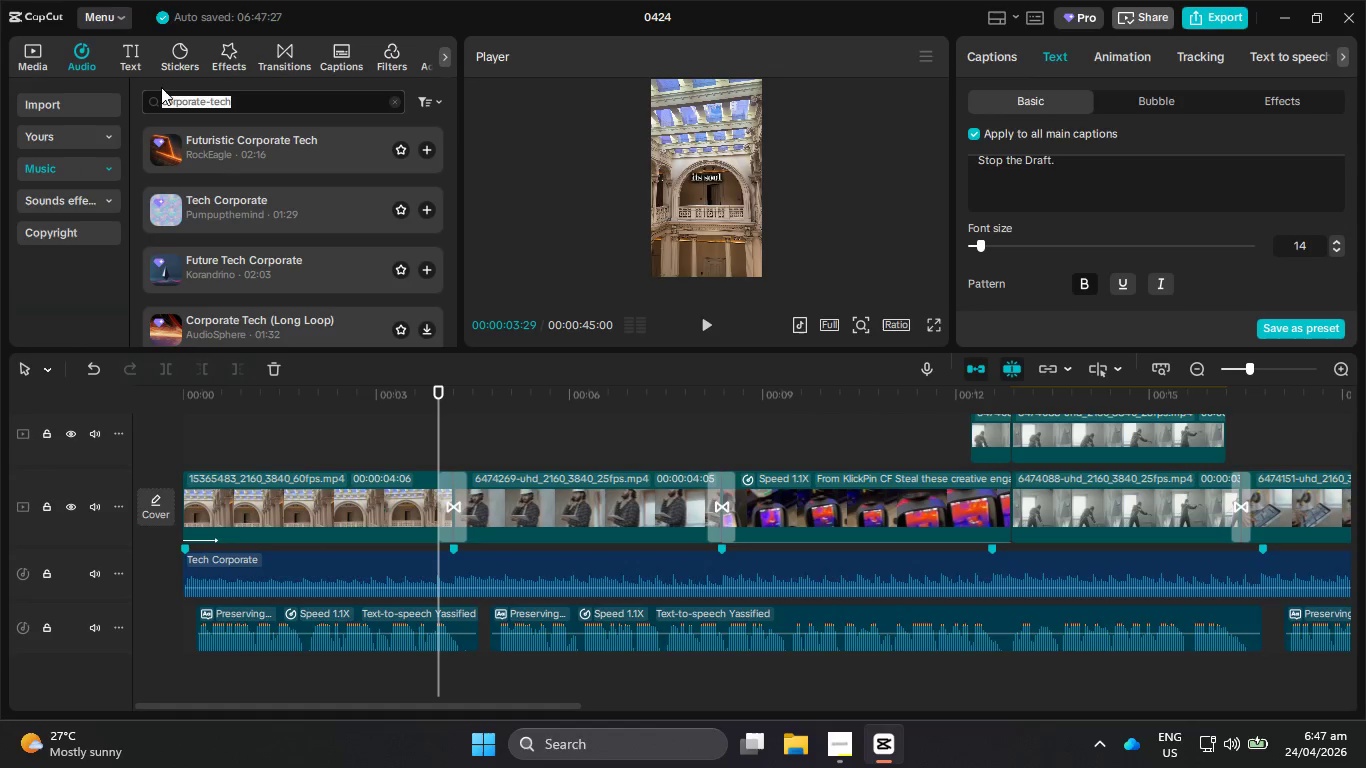 
type(whooshes)
 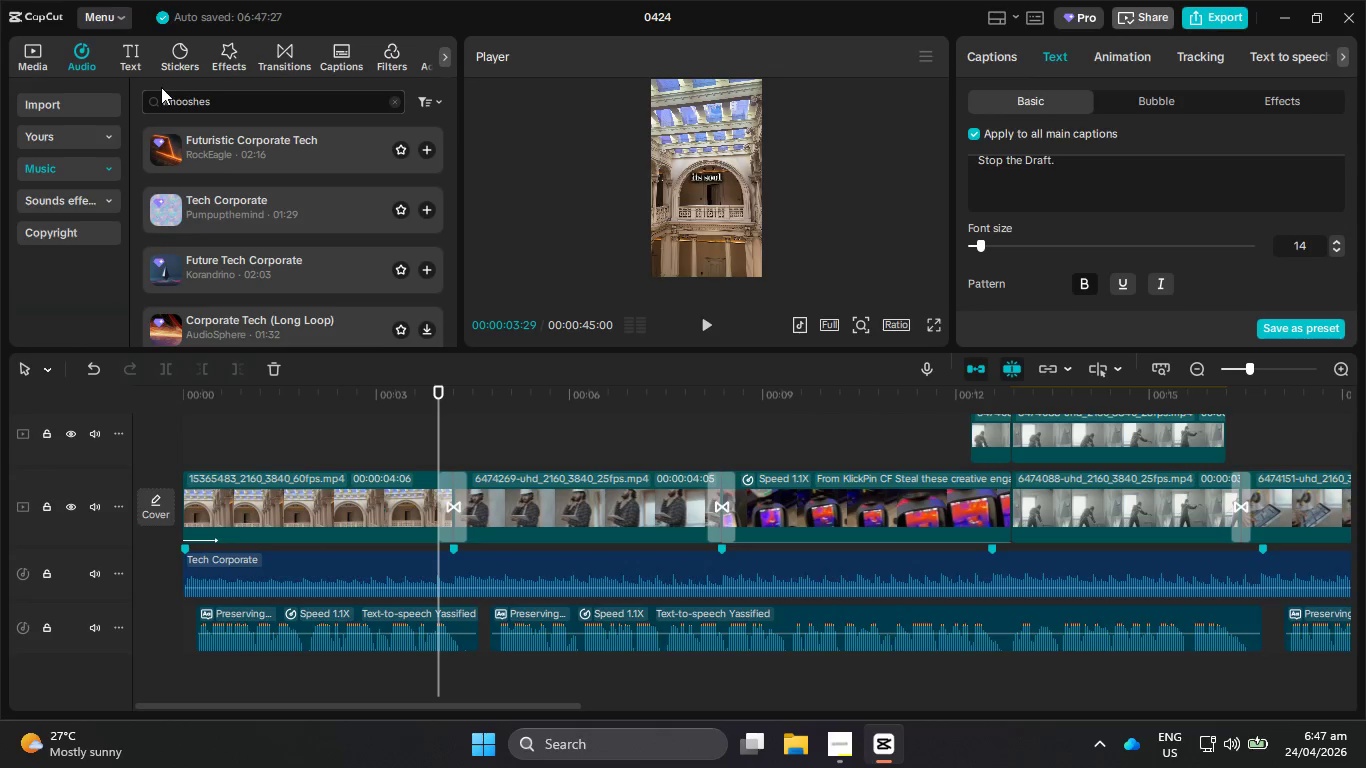 
key(Enter)
 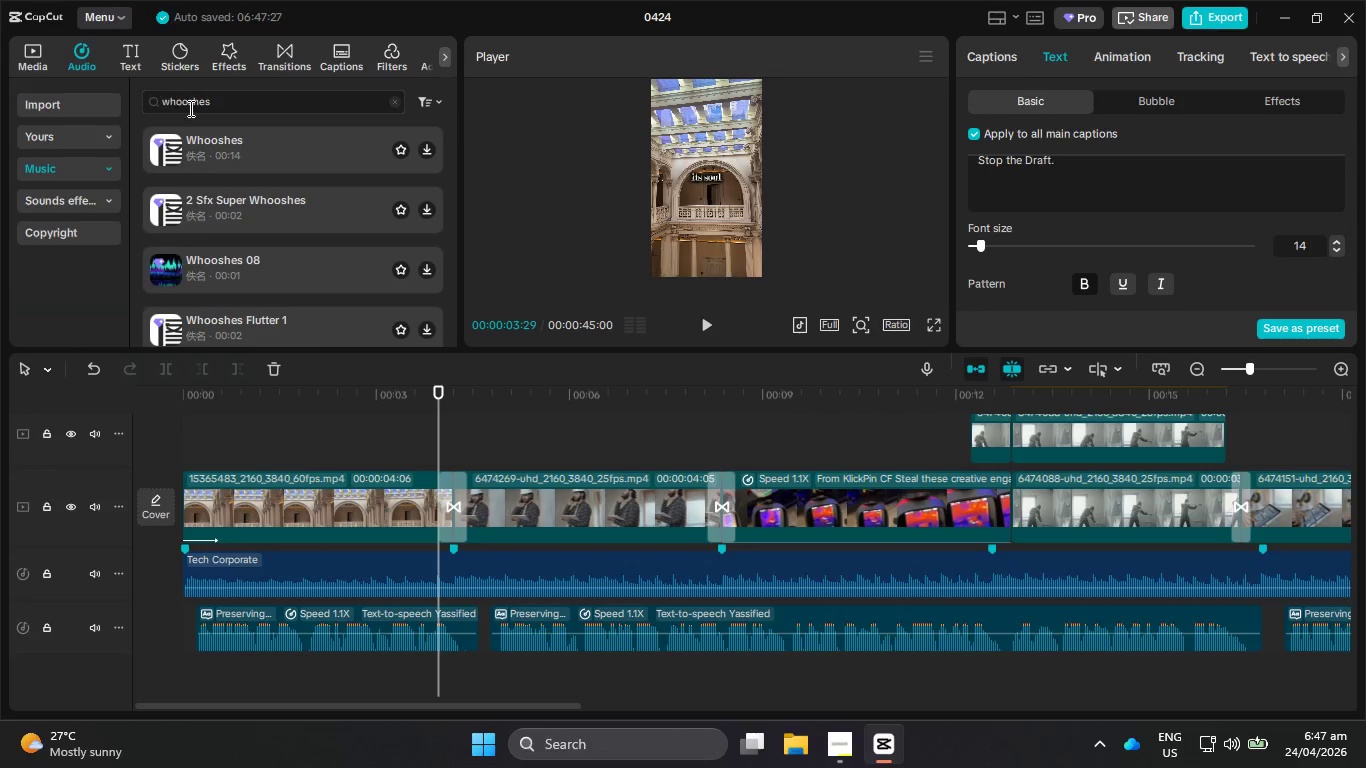 
left_click([292, 166])